 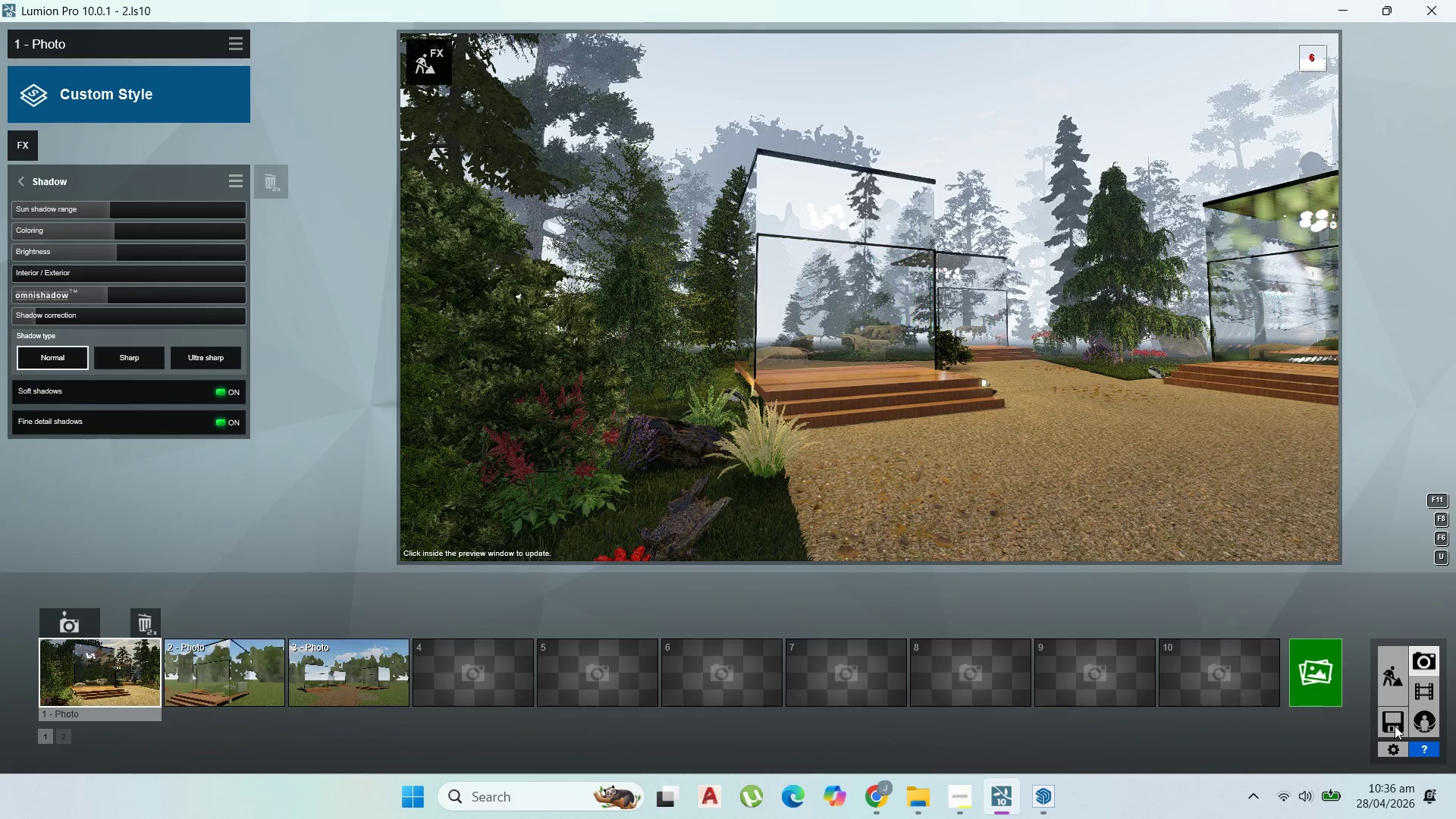 
triple_click([1395, 726])
 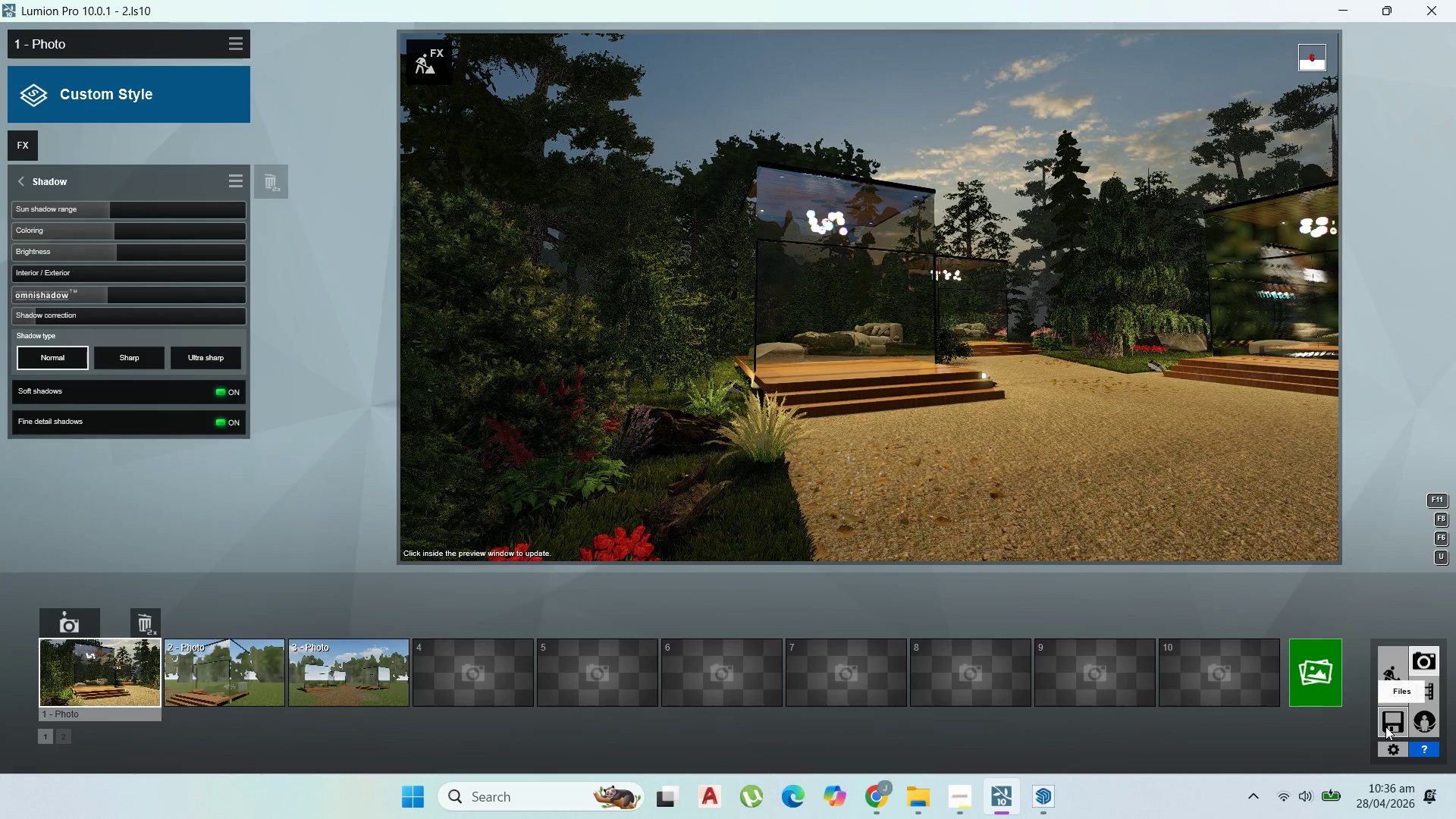 
left_click([1385, 726])
 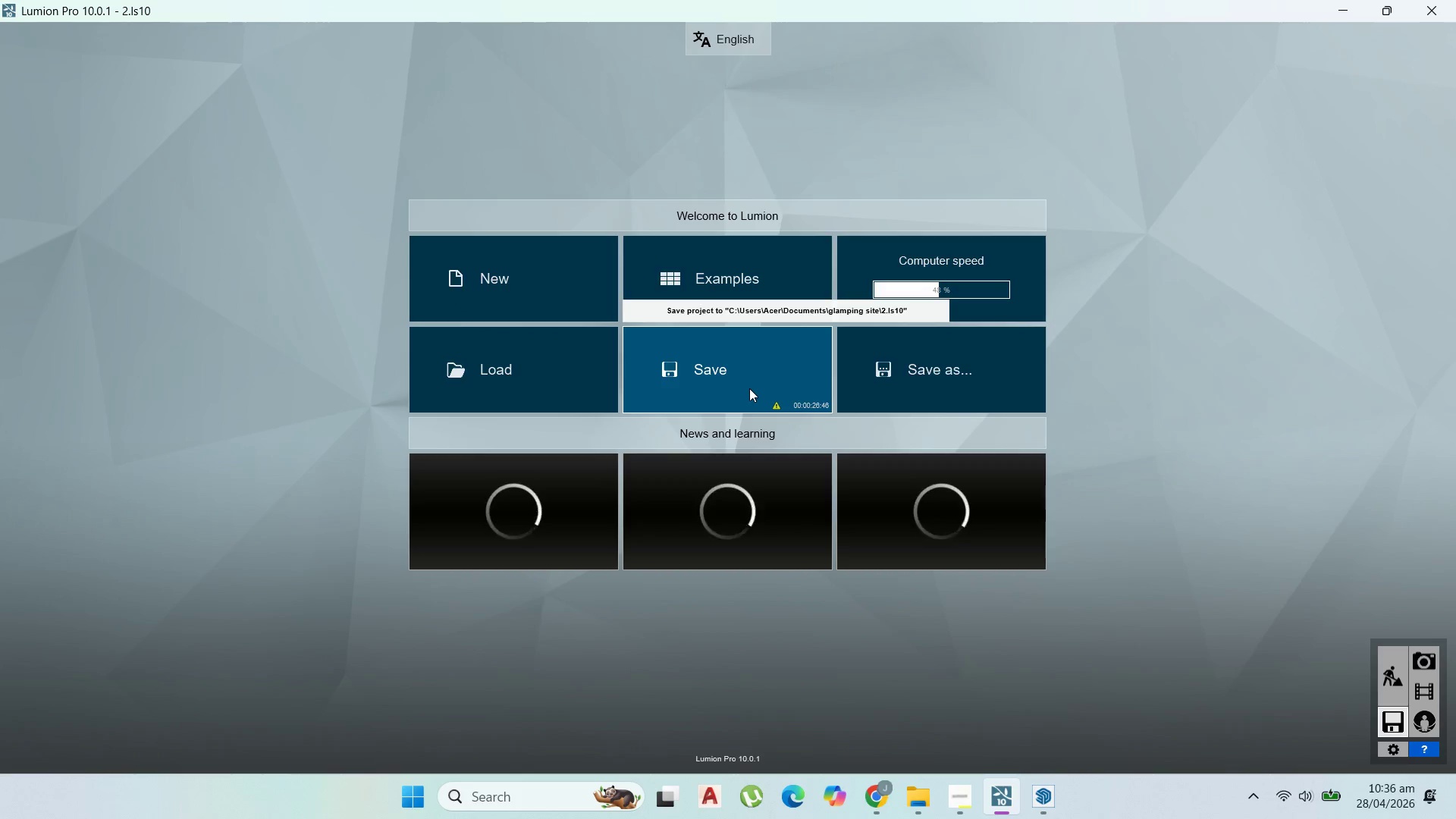 
wait(9.62)
 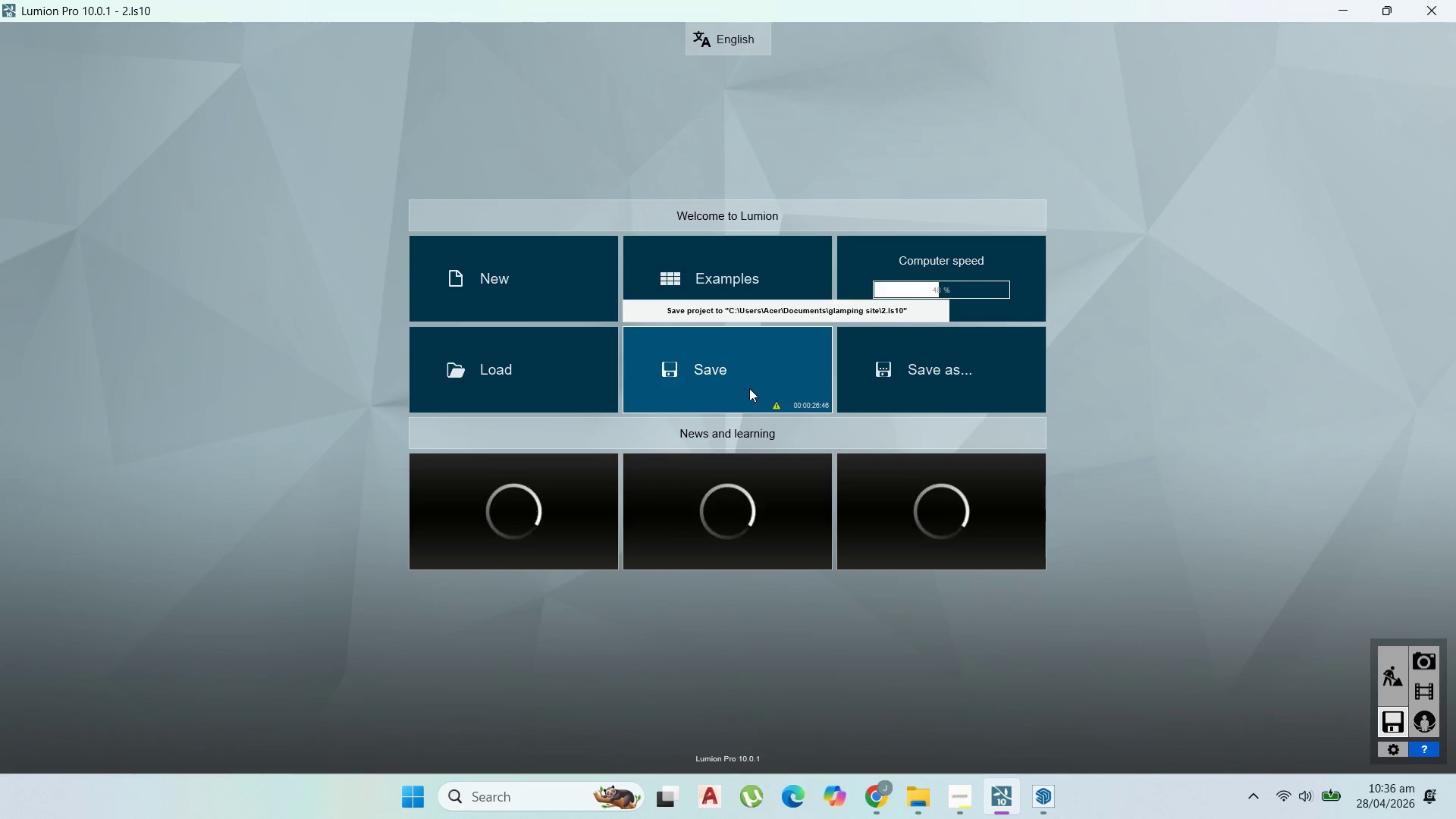 
left_click([749, 378])